 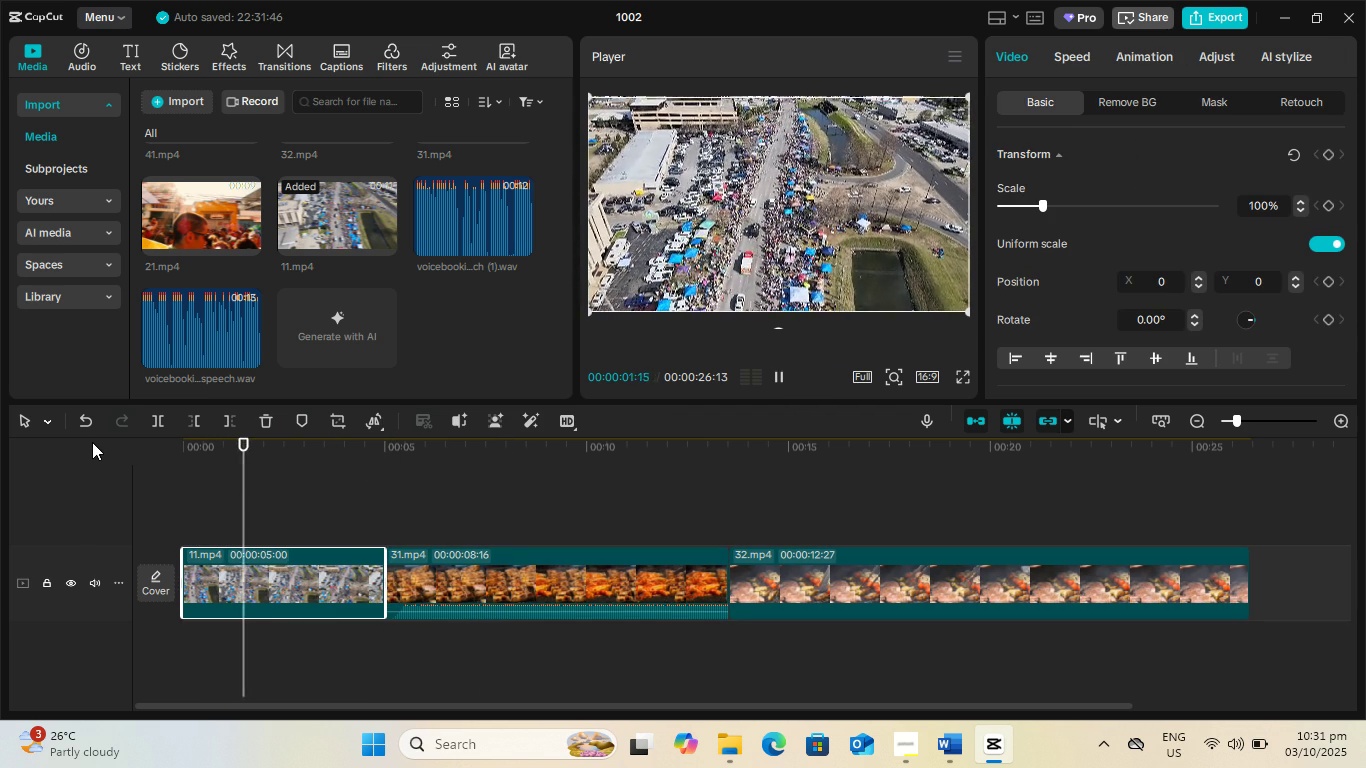 
key(Space)
 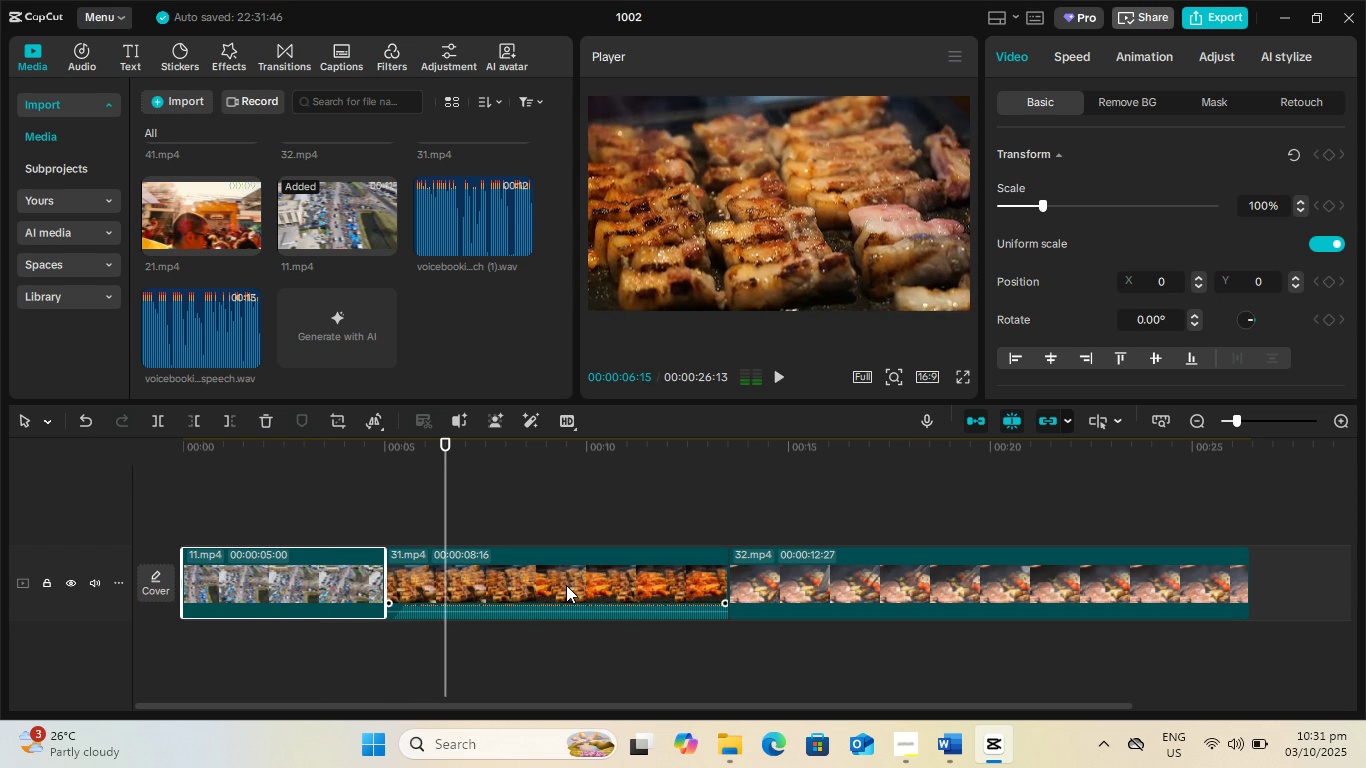 
left_click([566, 585])
 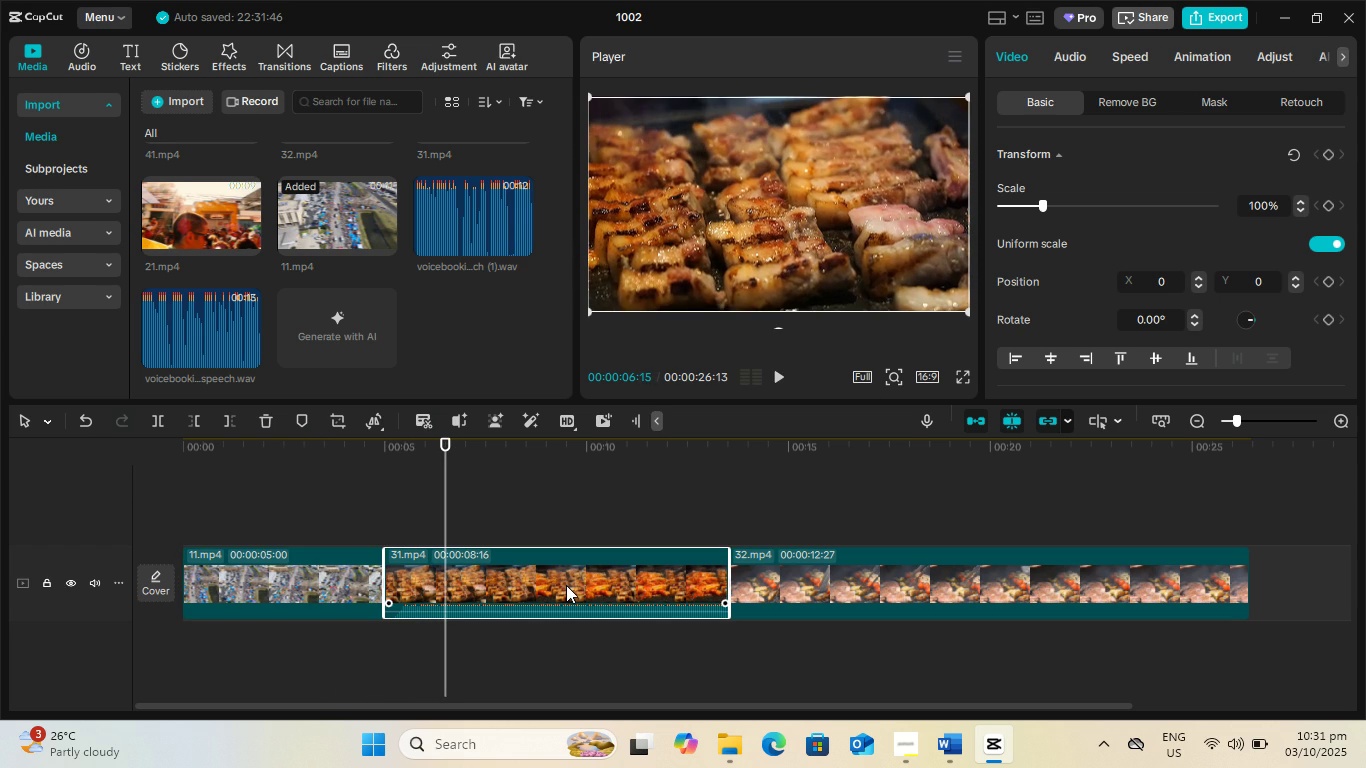 
right_click([566, 585])
 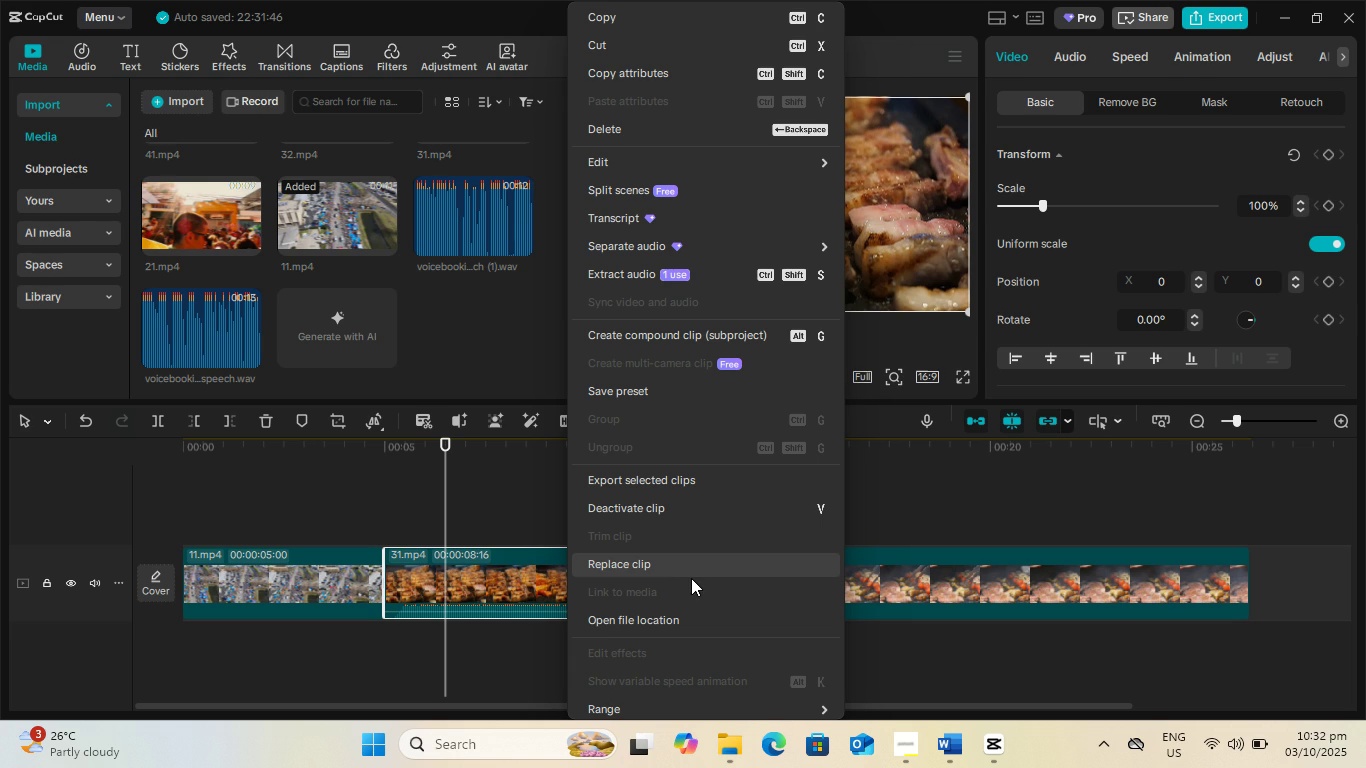 
wait(12.45)
 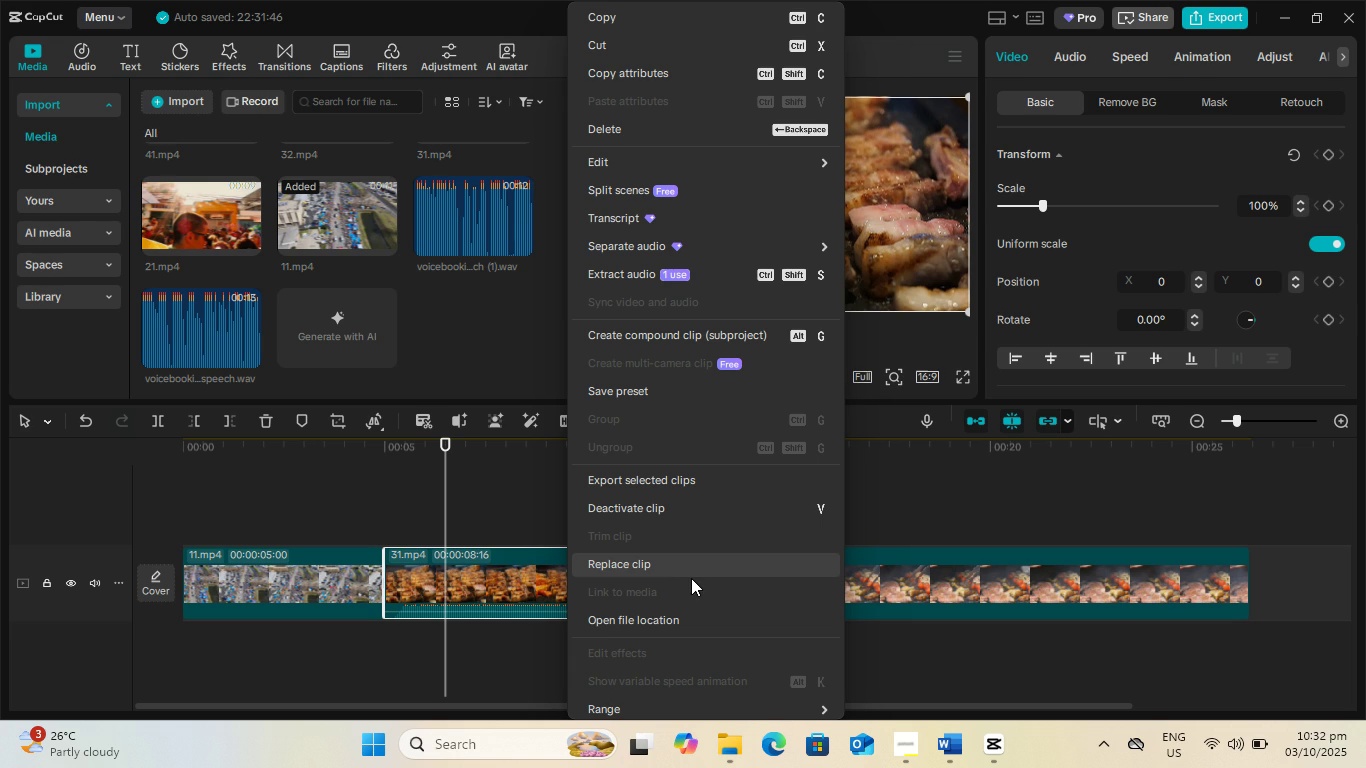 
mouse_move([803, 178])
 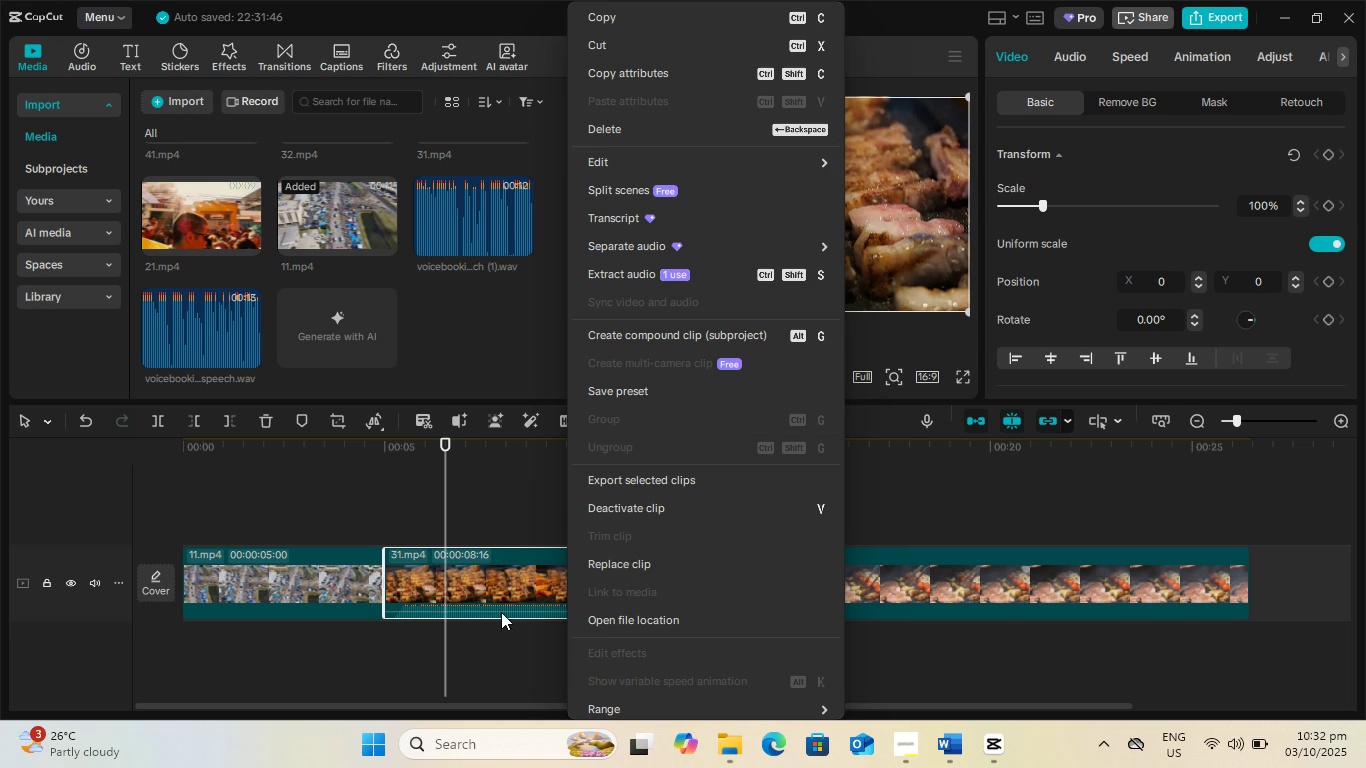 
left_click([501, 612])